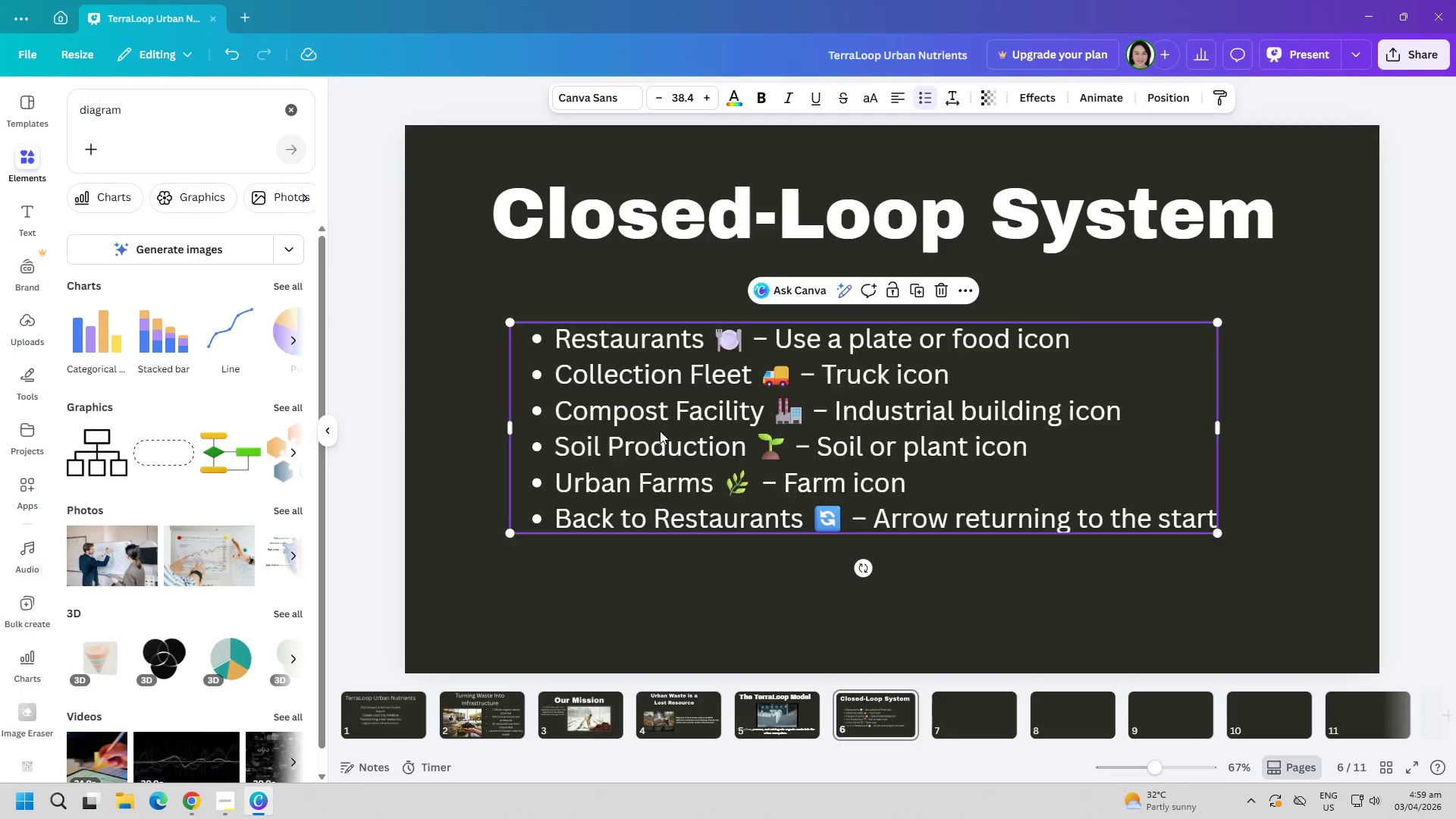 
key(Delete)
 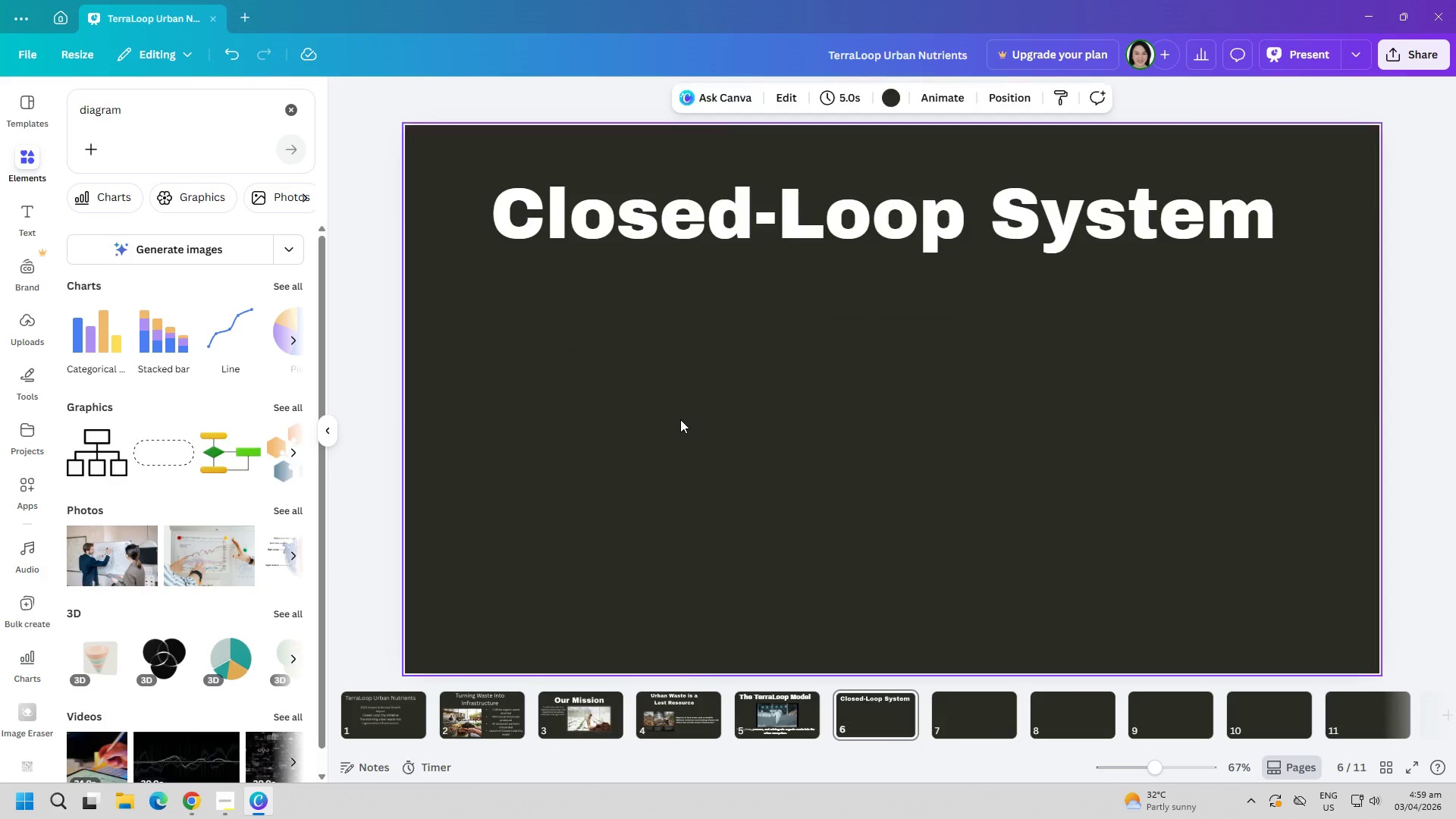 
right_click([680, 419])
 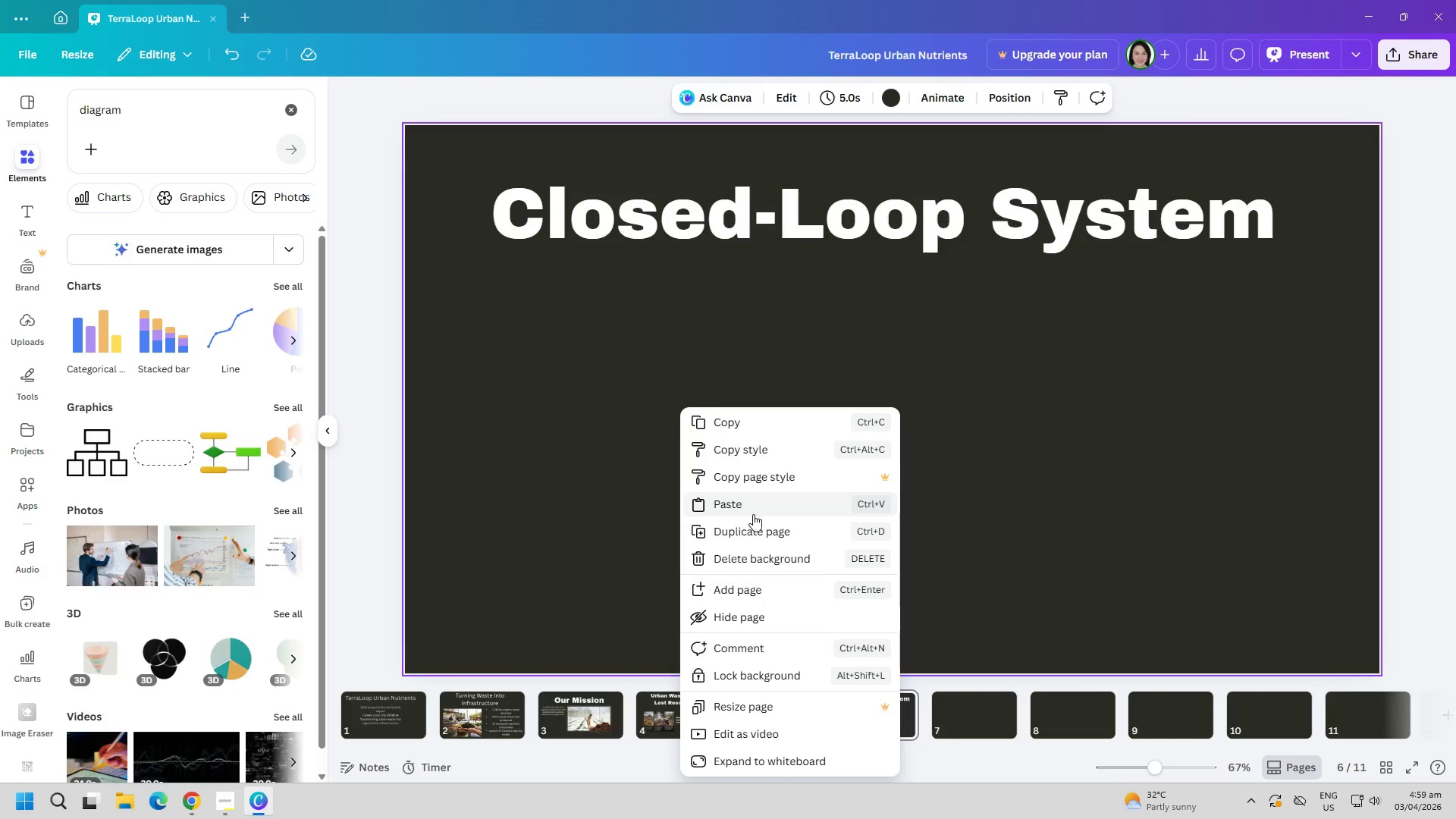 
left_click([751, 508])
 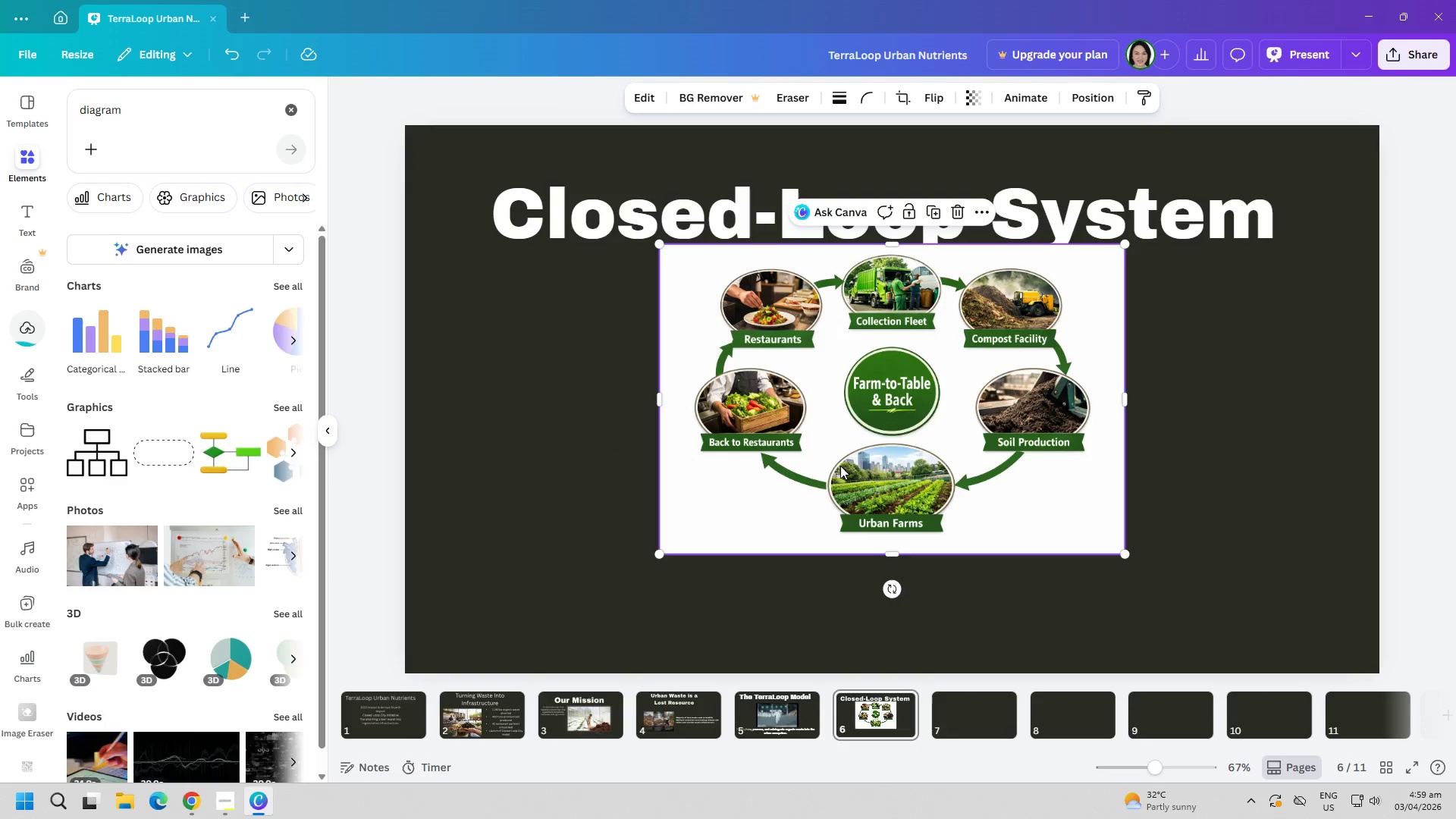 
left_click([1078, 603])
 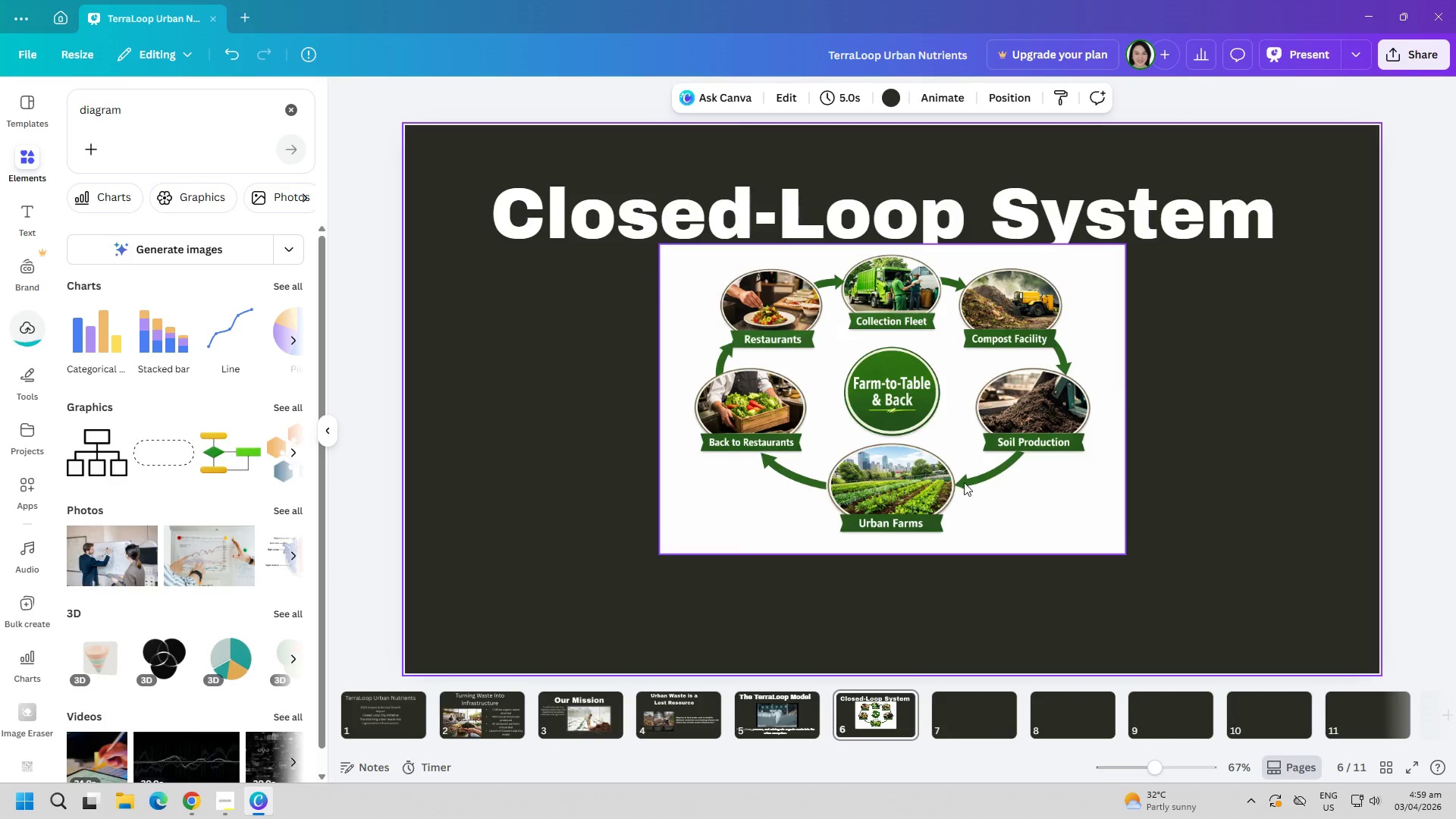 
left_click_drag(start_coordinate=[964, 482], to_coordinate=[949, 534])
 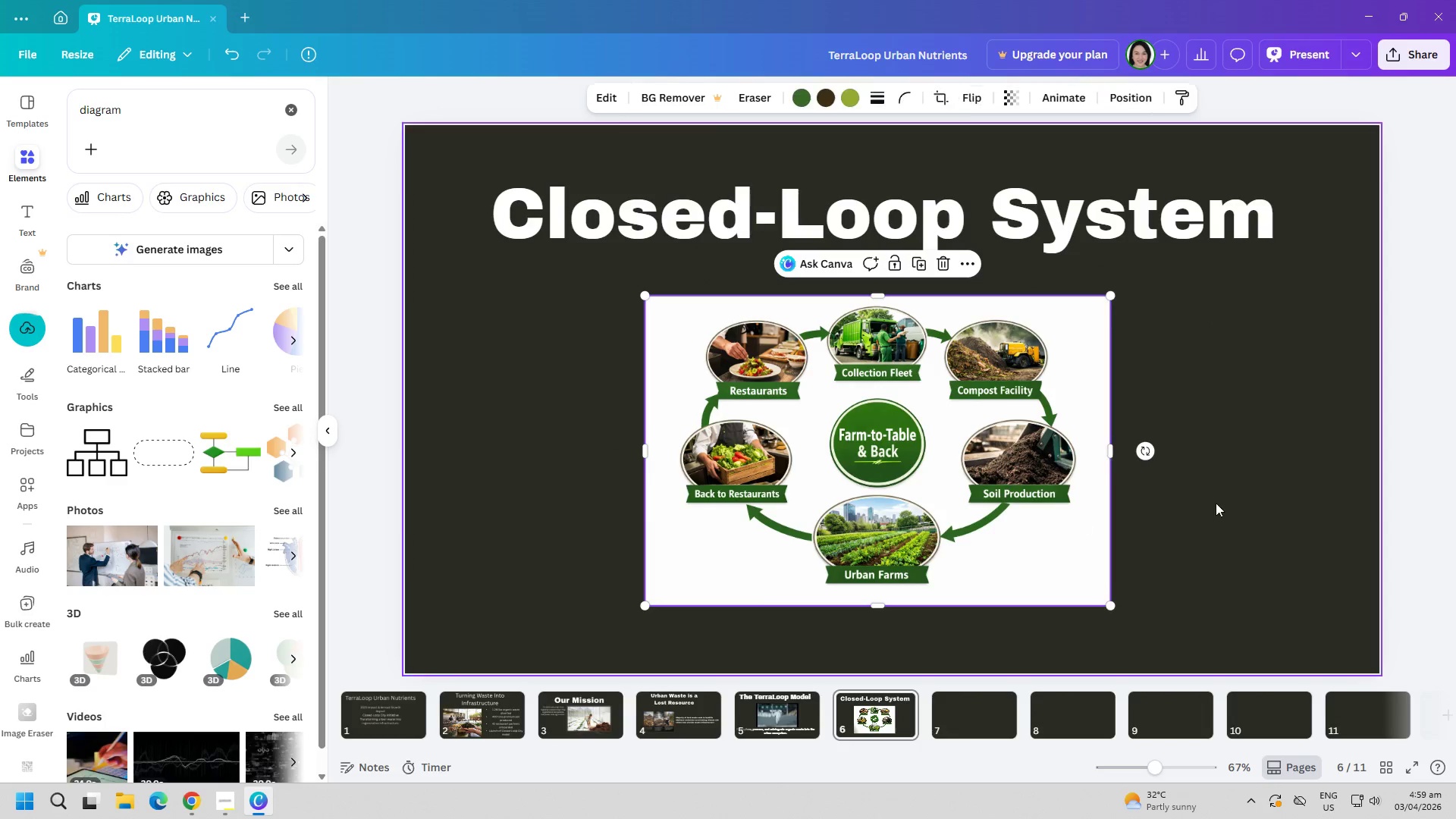 
left_click([1250, 503])
 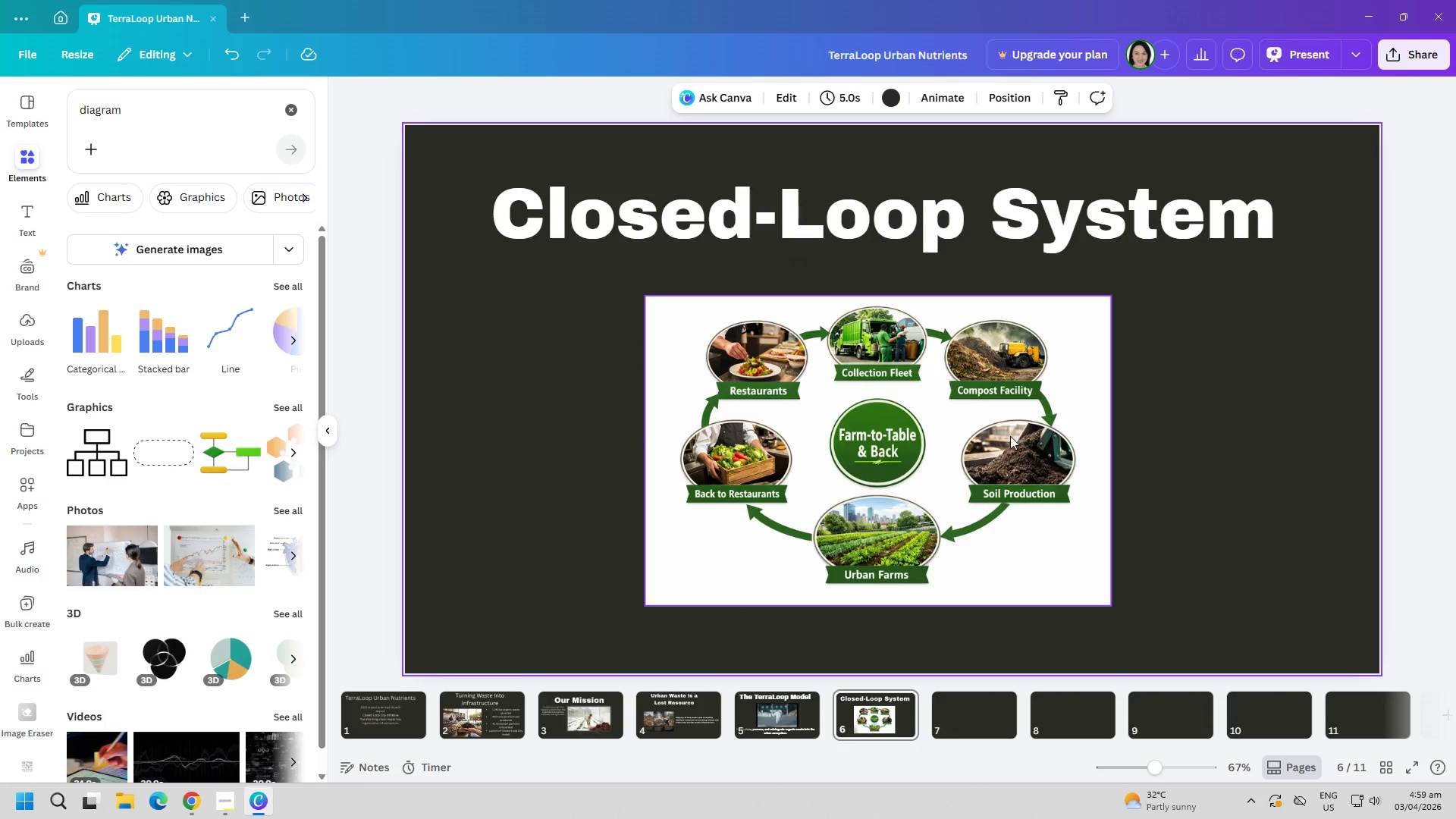 
left_click([807, 380])
 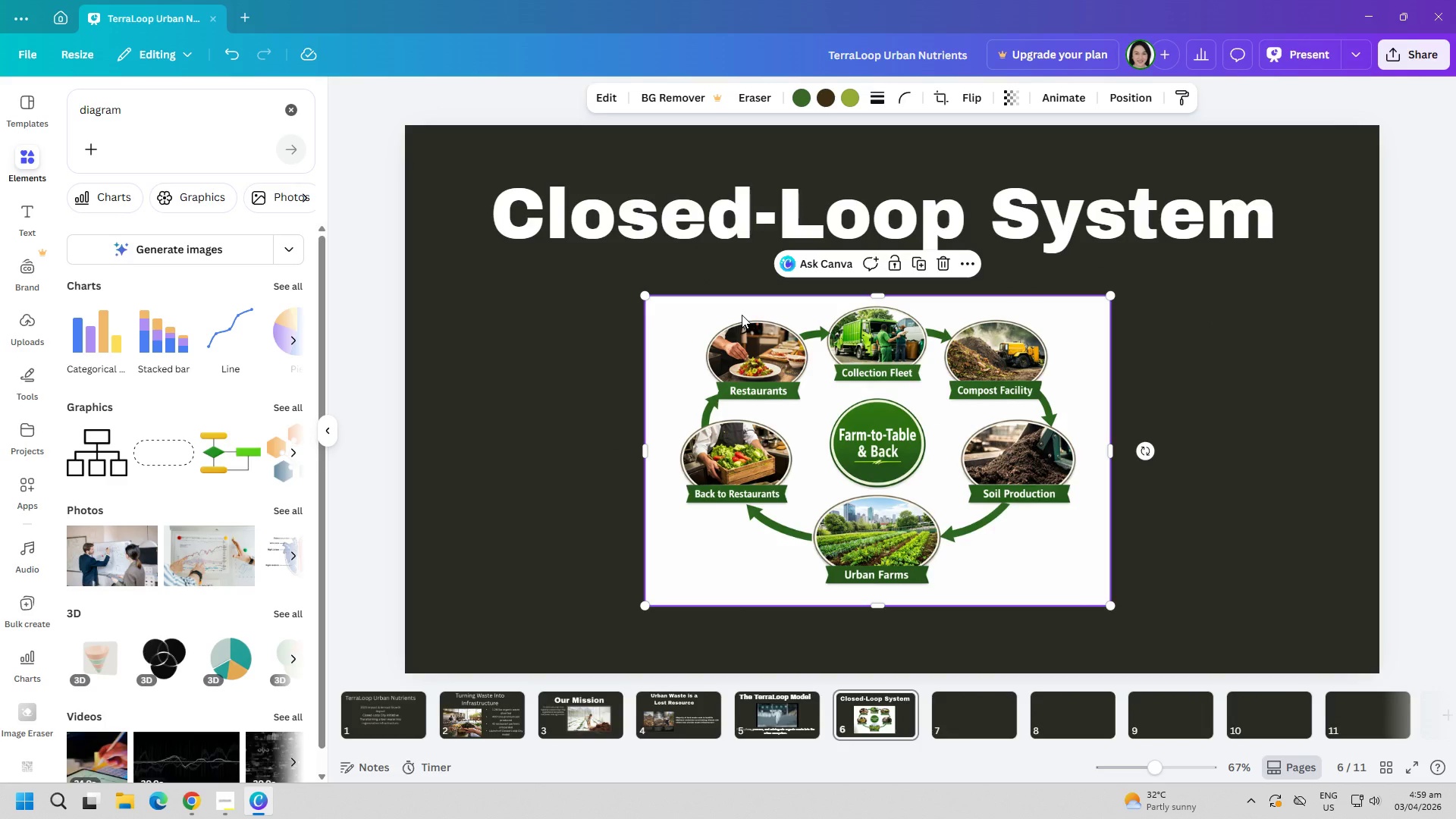 
wait(5.17)
 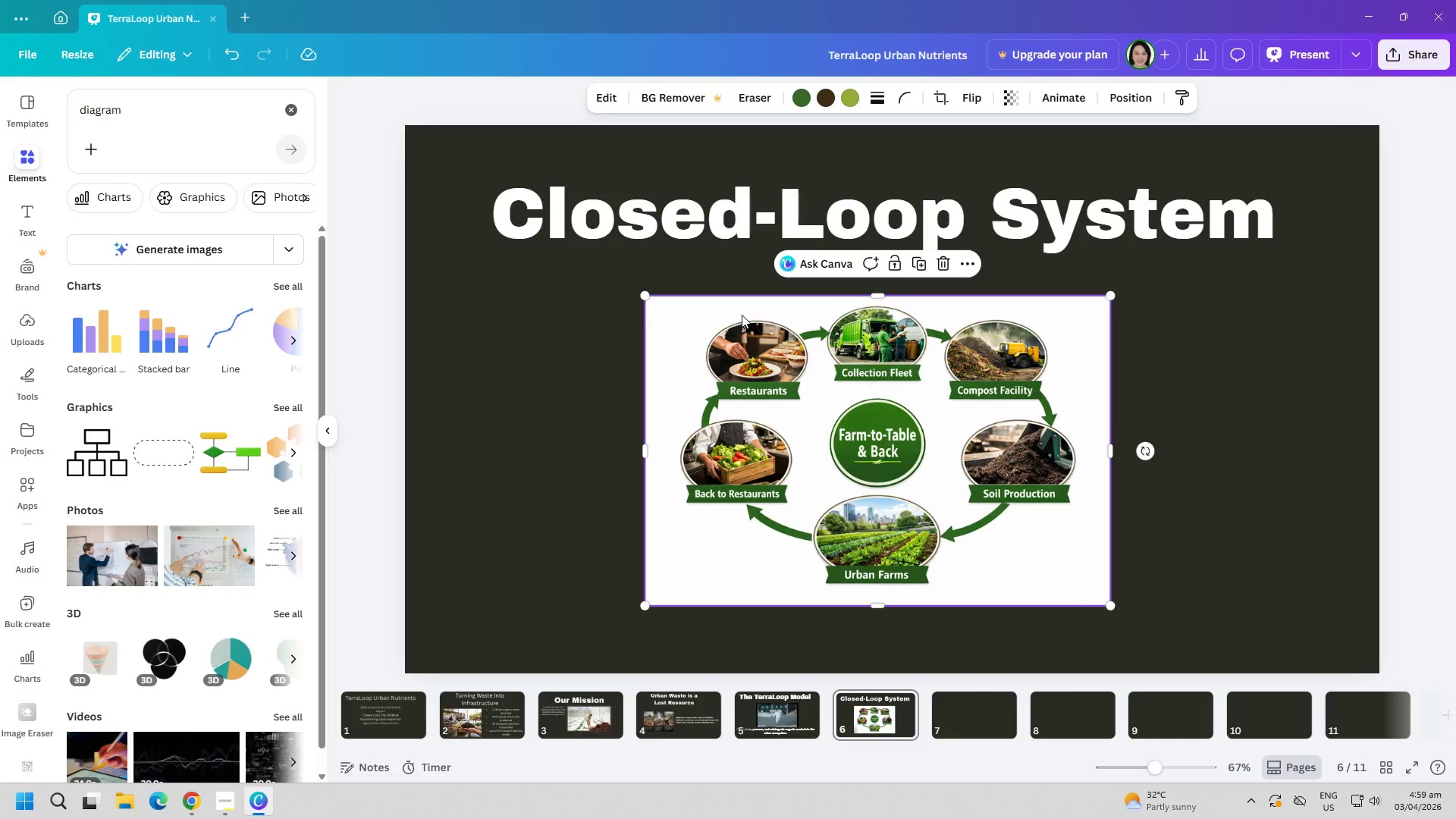 
left_click([1250, 451])
 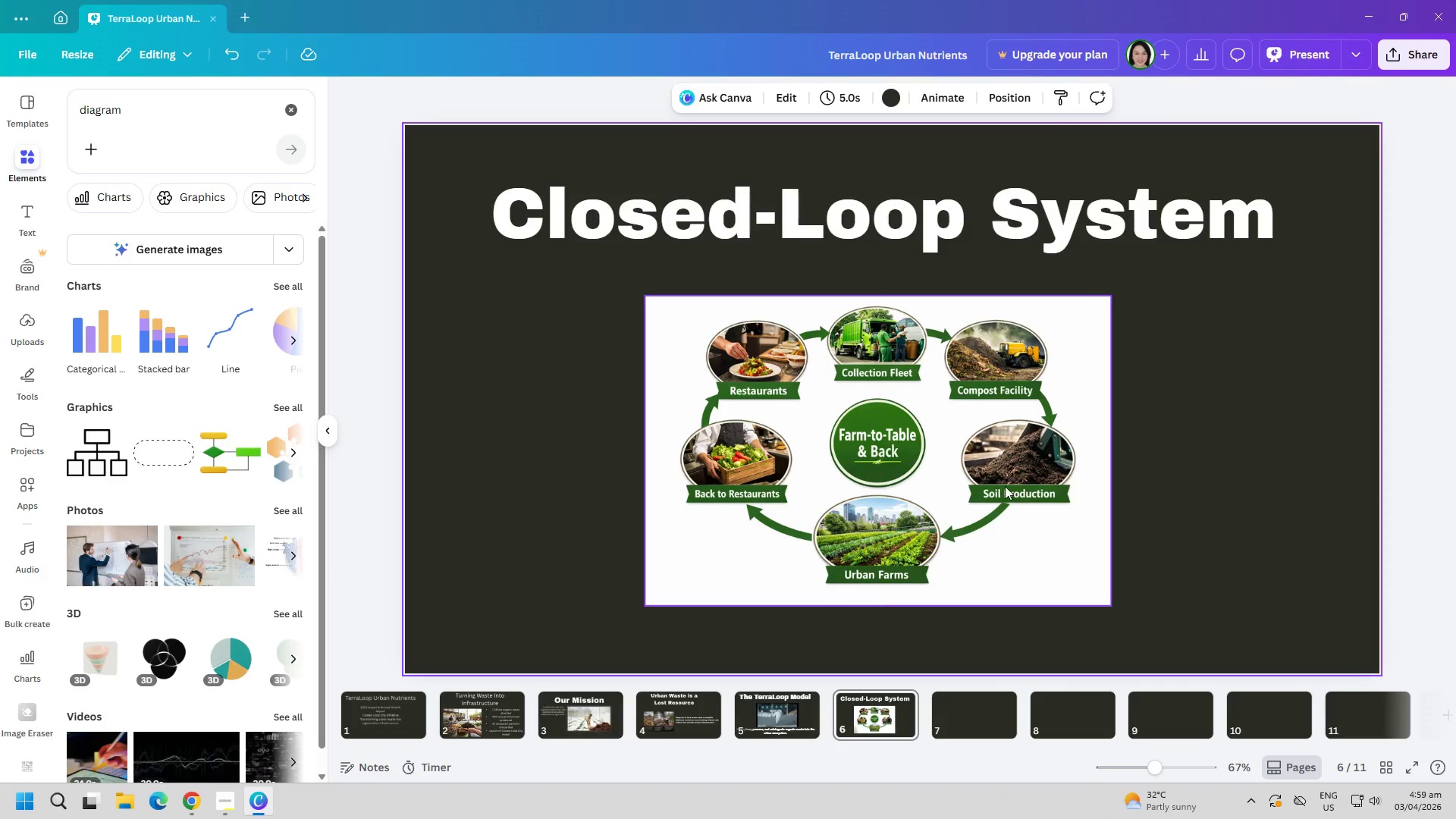 
left_click_drag(start_coordinate=[996, 482], to_coordinate=[998, 470])
 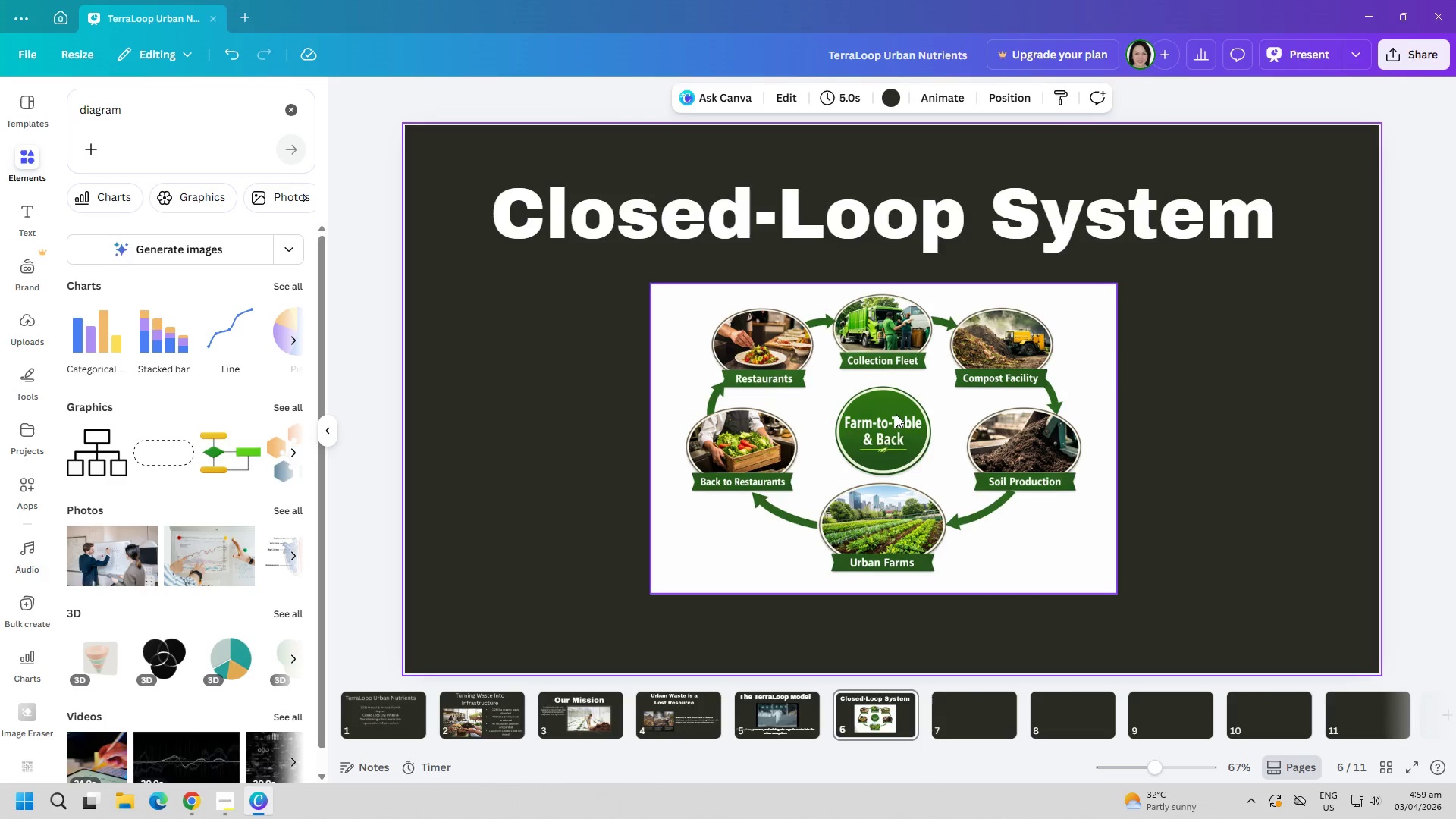 
right_click([752, 382])
 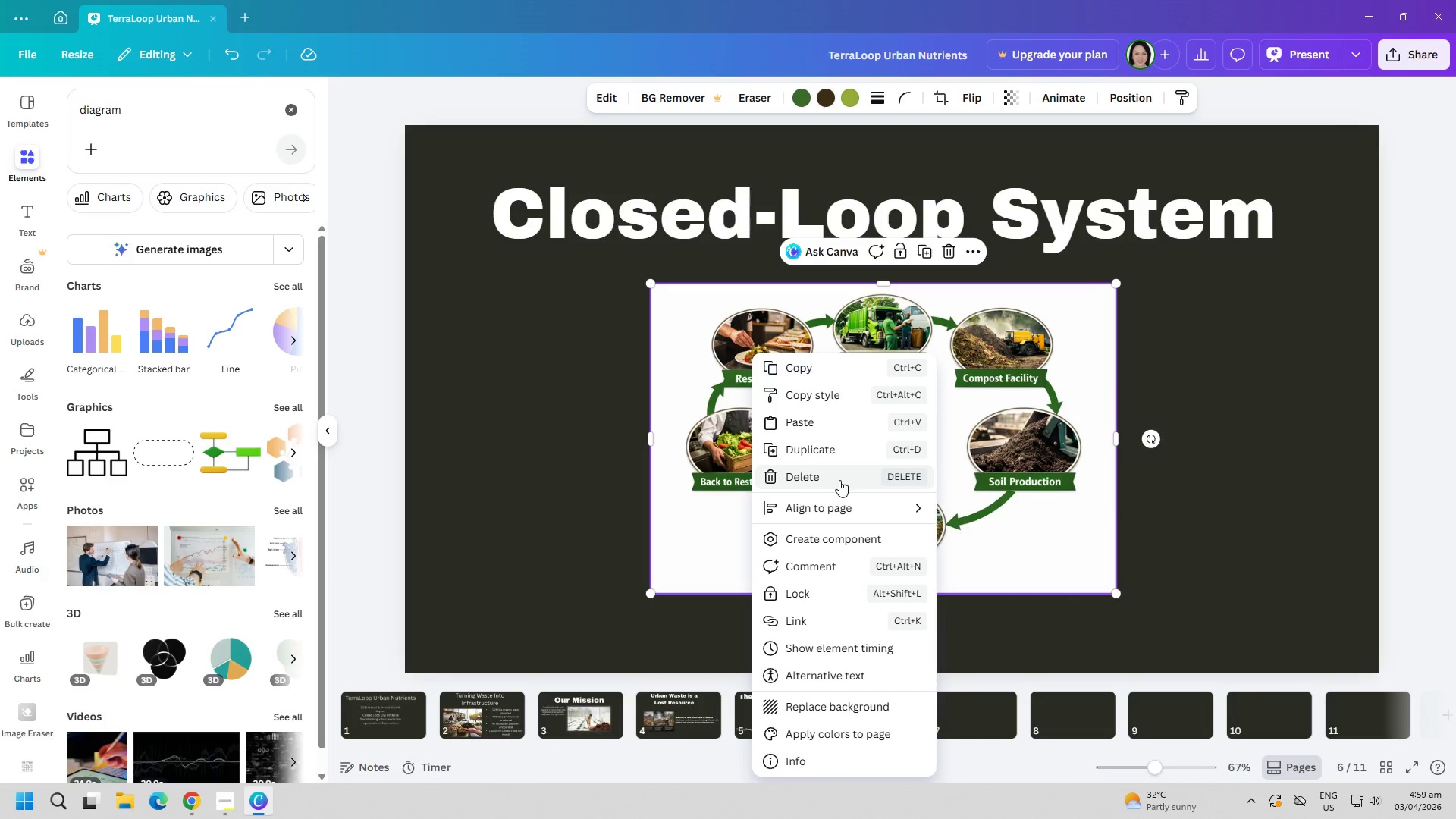 
left_click([705, 433])
 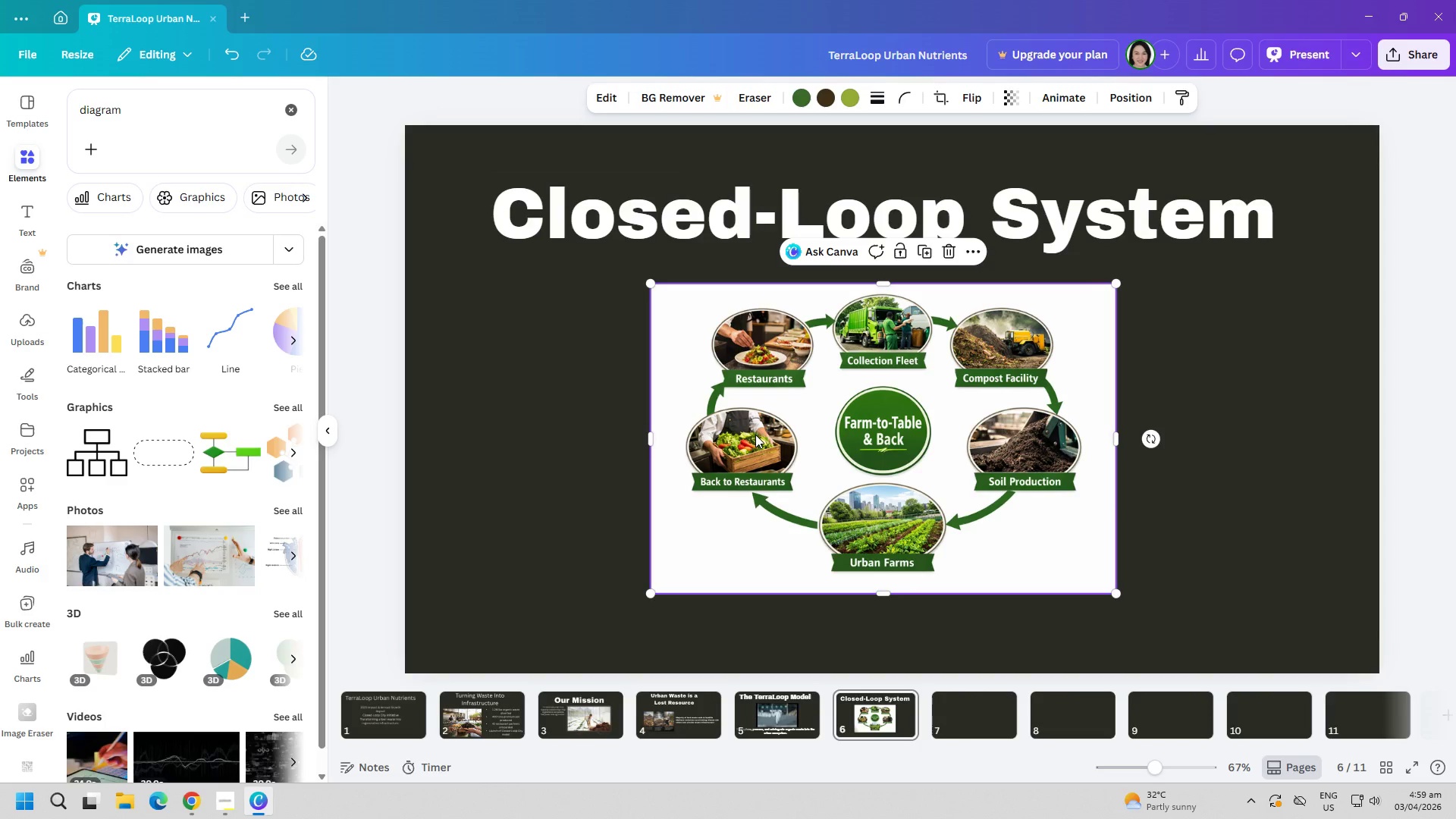 
left_click([918, 422])
 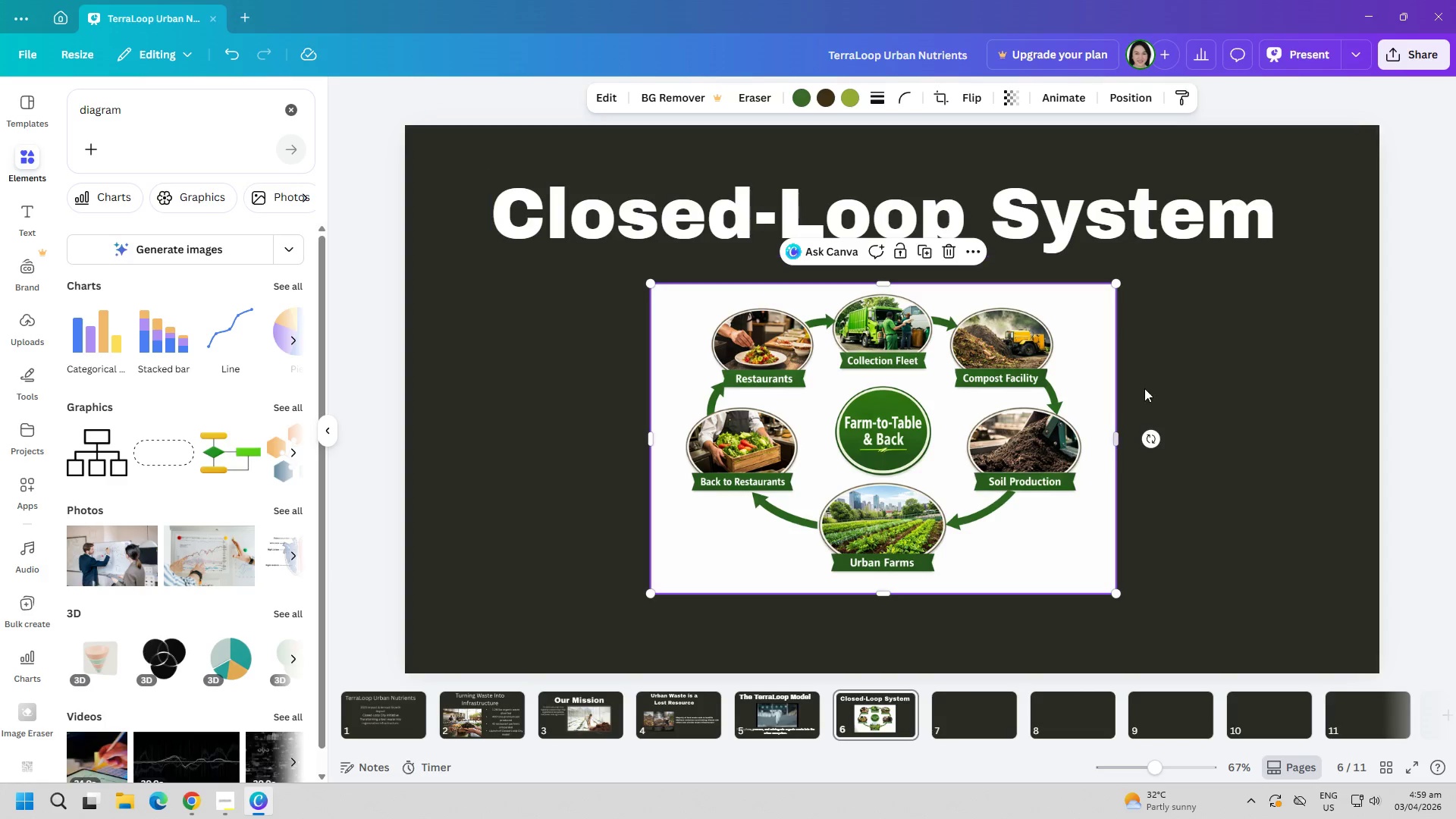 
left_click([1240, 458])
 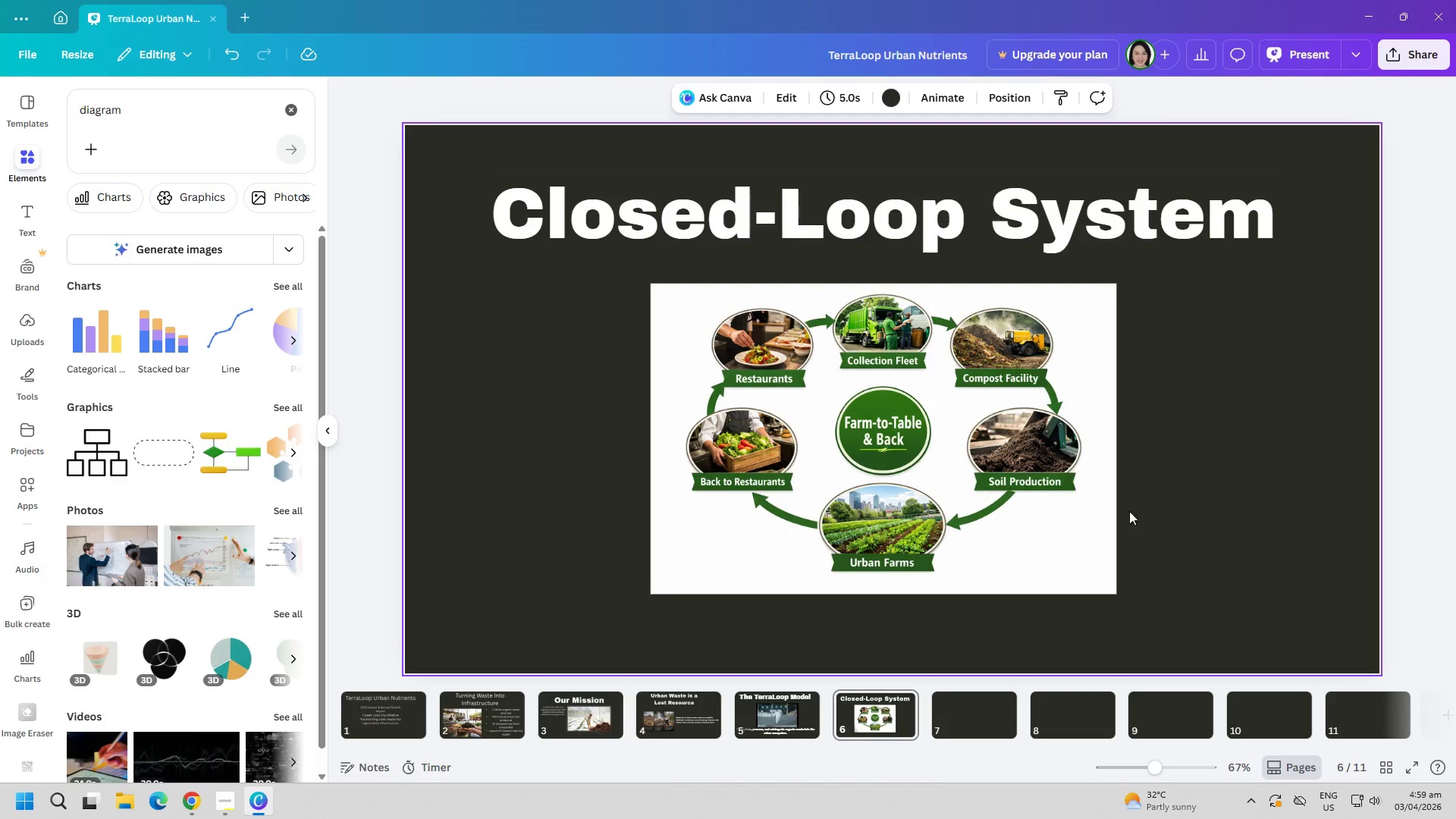 
left_click_drag(start_coordinate=[957, 482], to_coordinate=[955, 492])
 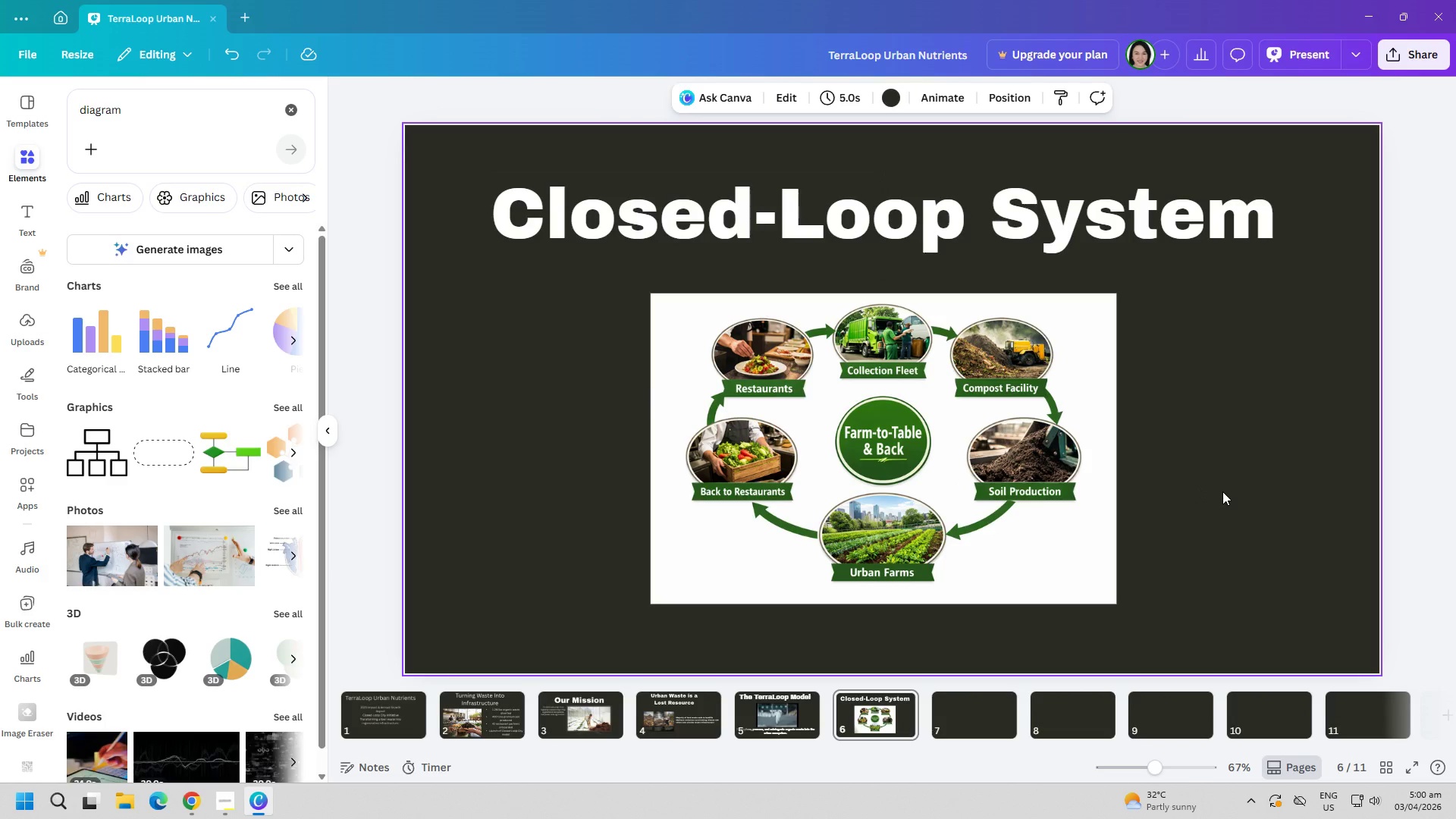 
left_click([969, 489])
 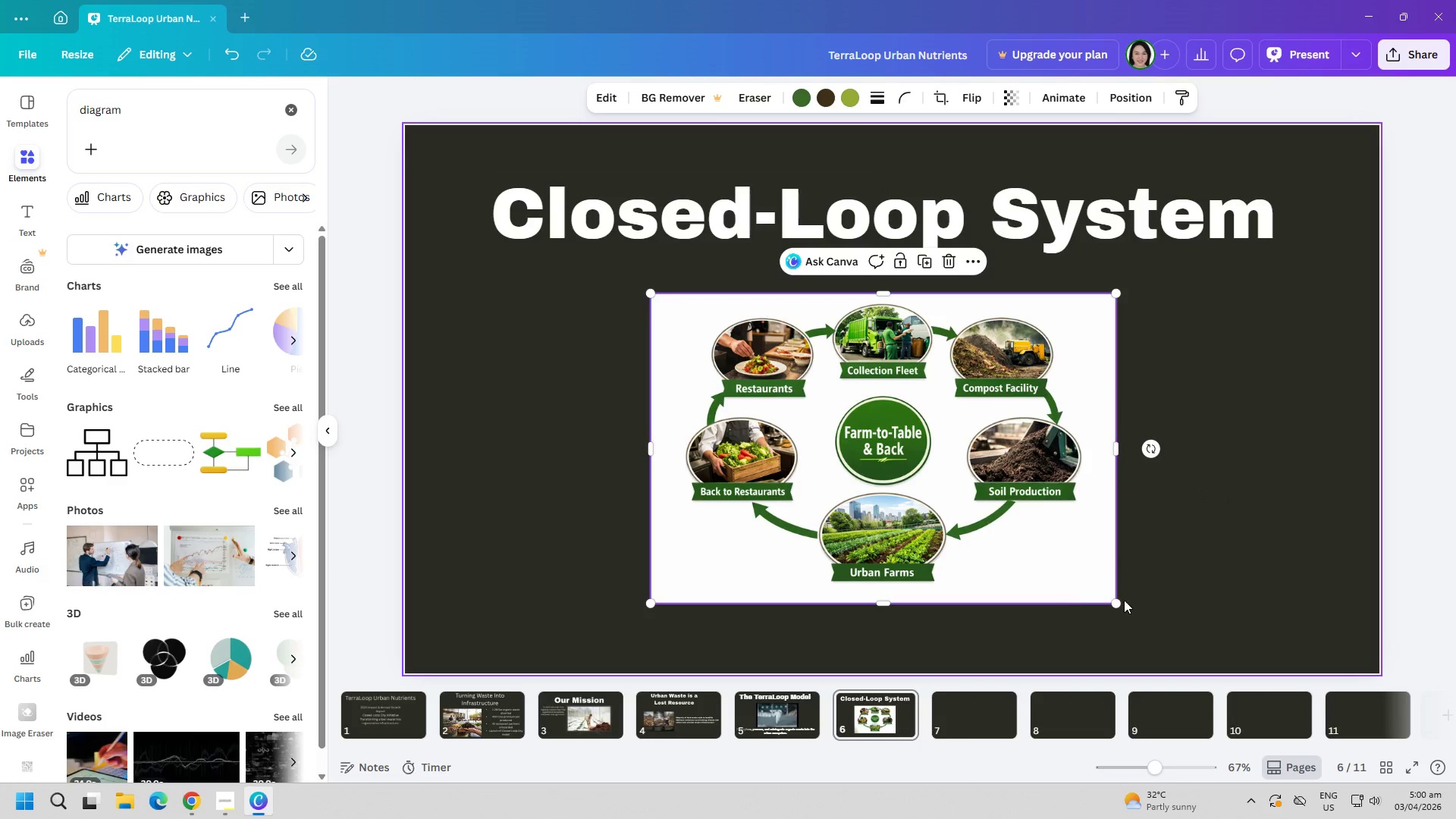 
left_click_drag(start_coordinate=[1116, 601], to_coordinate=[1263, 592])
 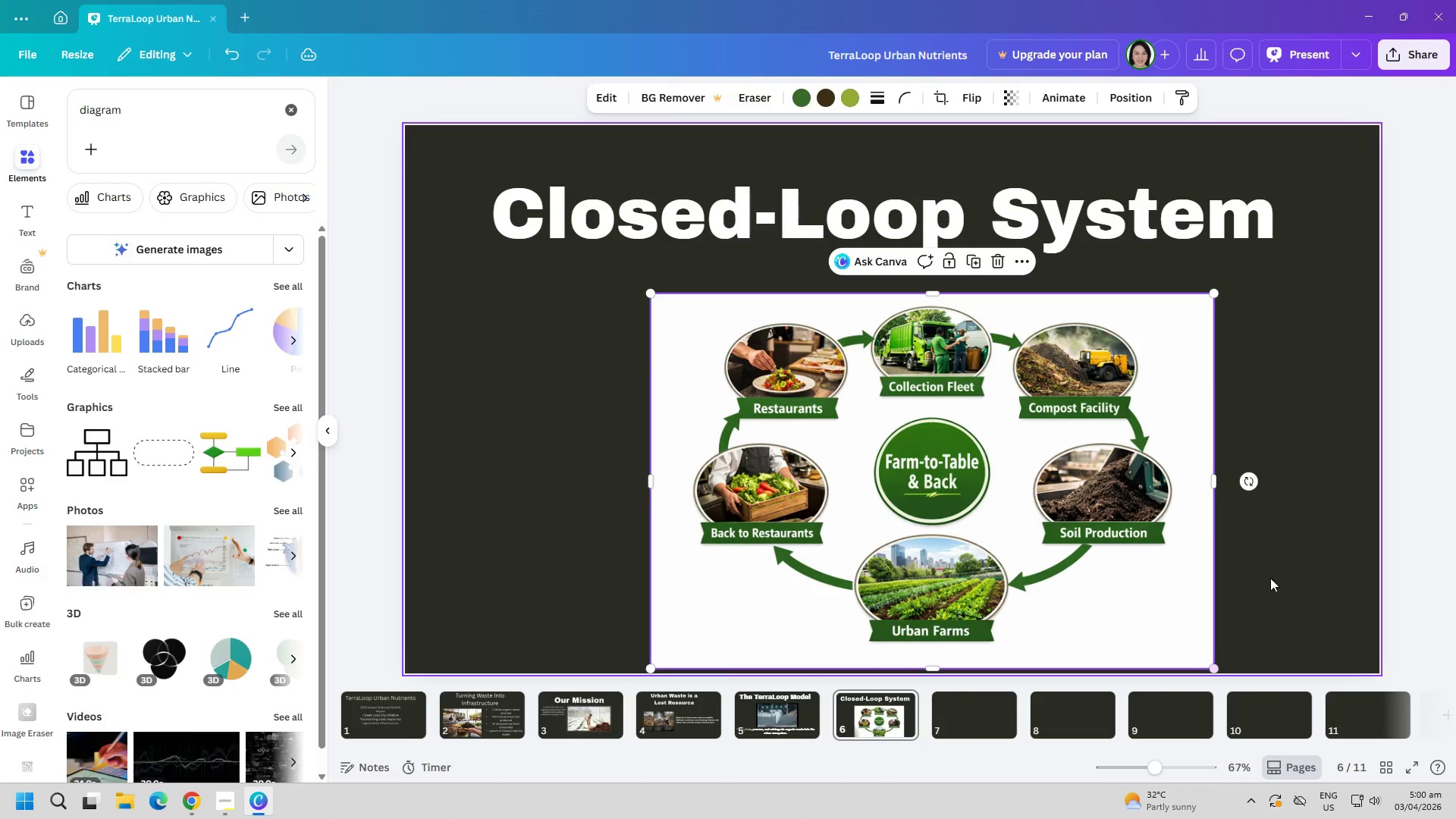 
left_click([1270, 578])
 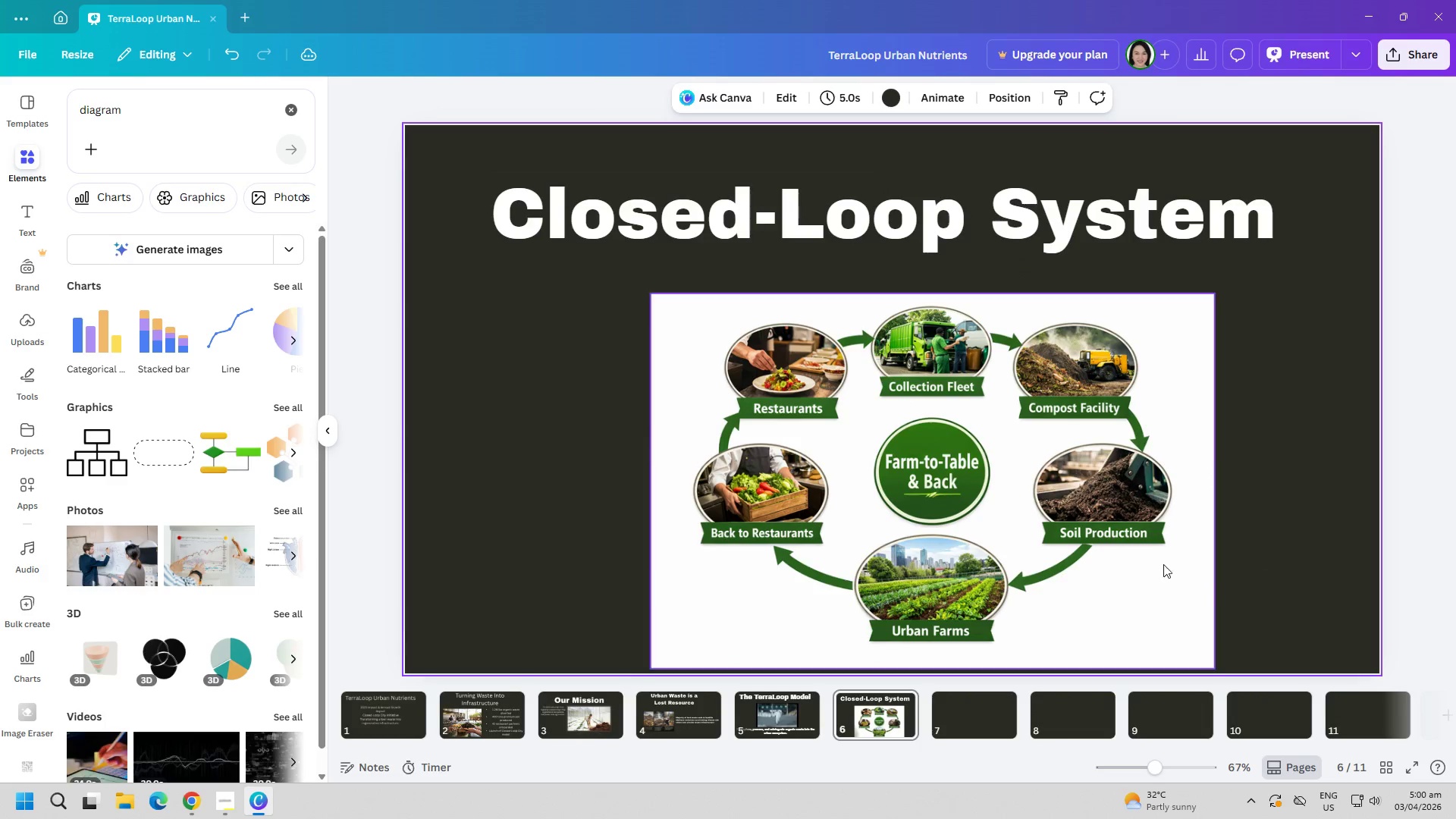 
left_click_drag(start_coordinate=[1100, 556], to_coordinate=[1068, 532])
 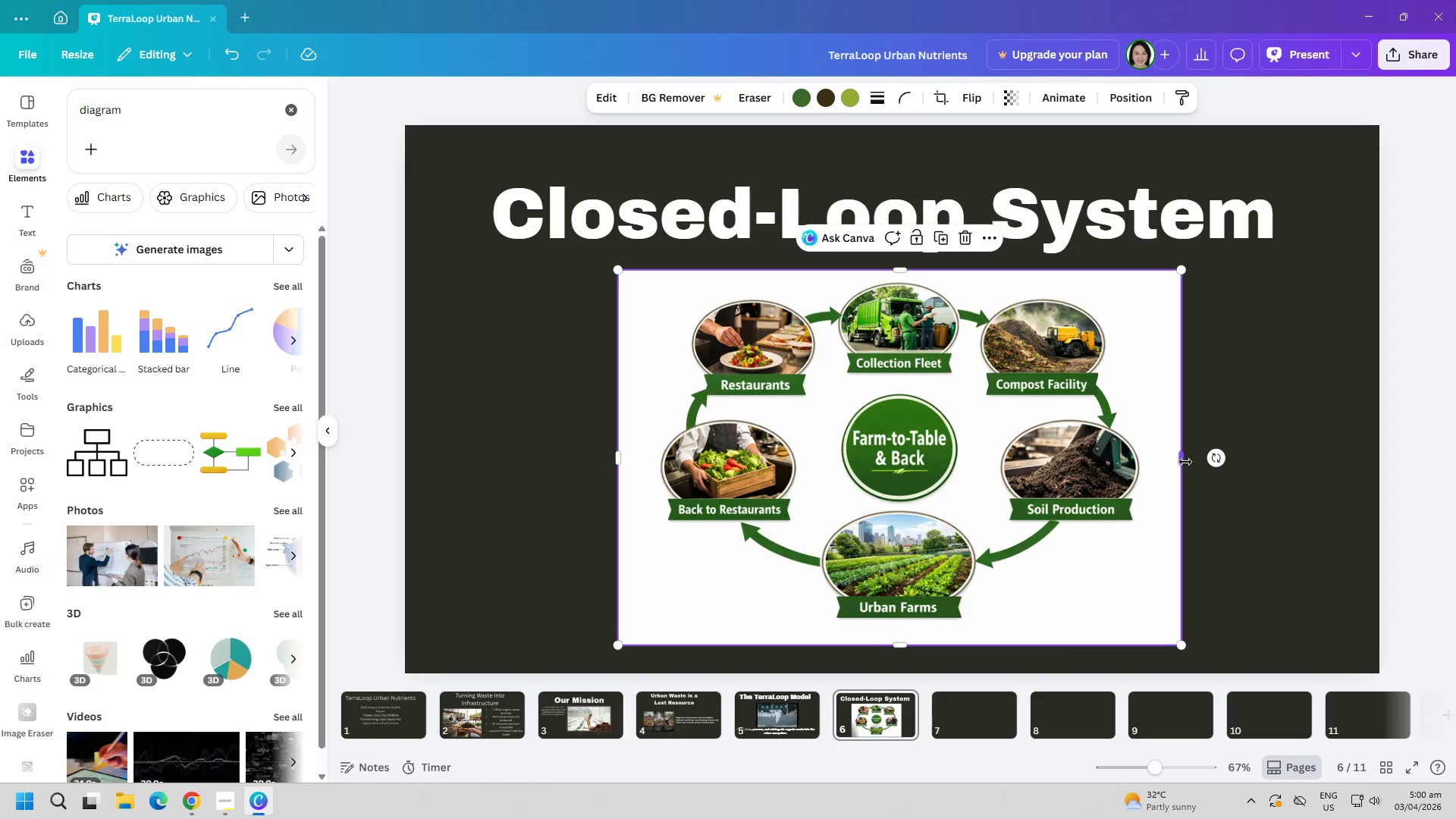 
left_click_drag(start_coordinate=[1185, 462], to_coordinate=[1206, 466])
 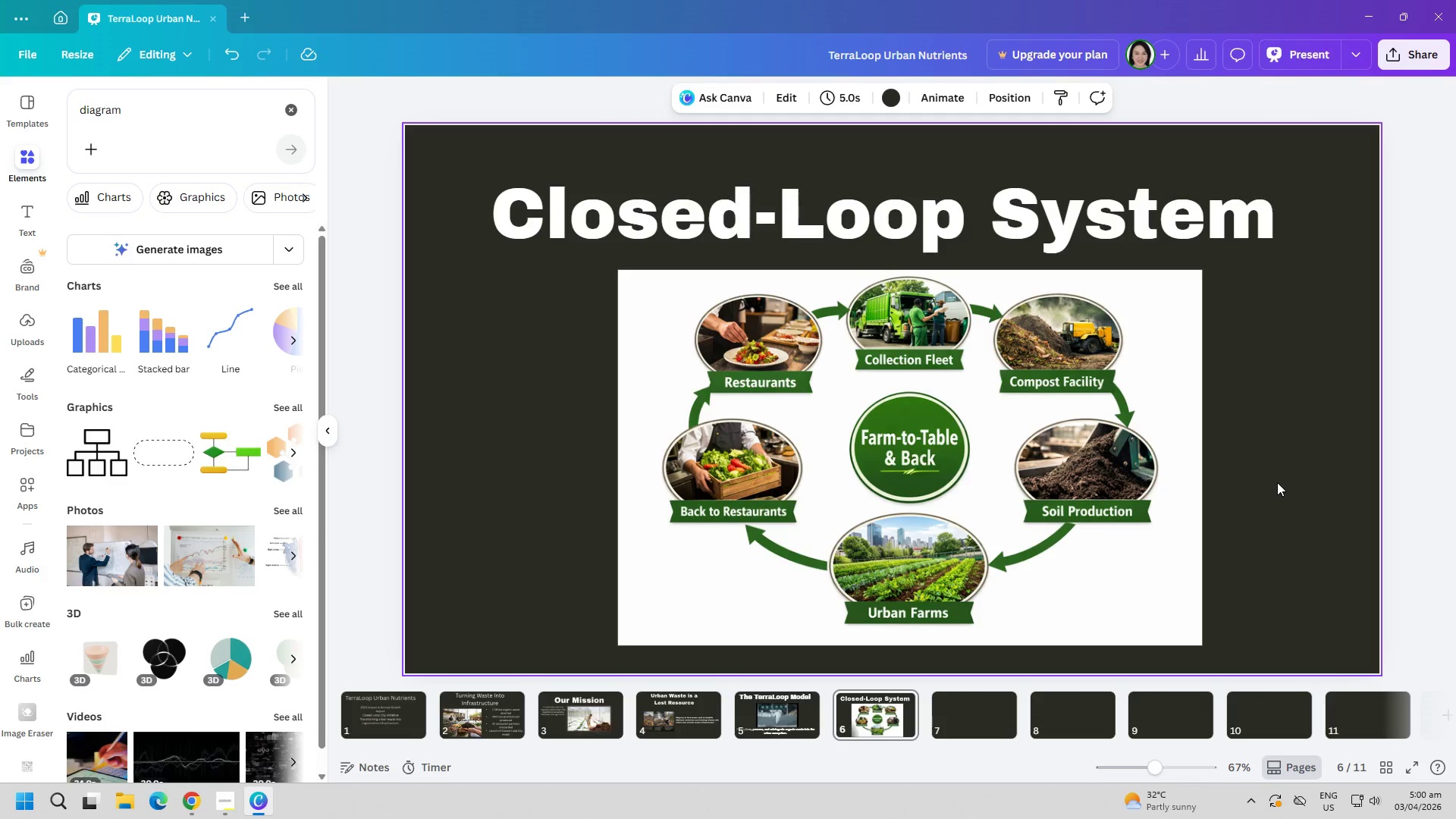 
left_click_drag(start_coordinate=[1081, 485], to_coordinate=[1051, 485])
 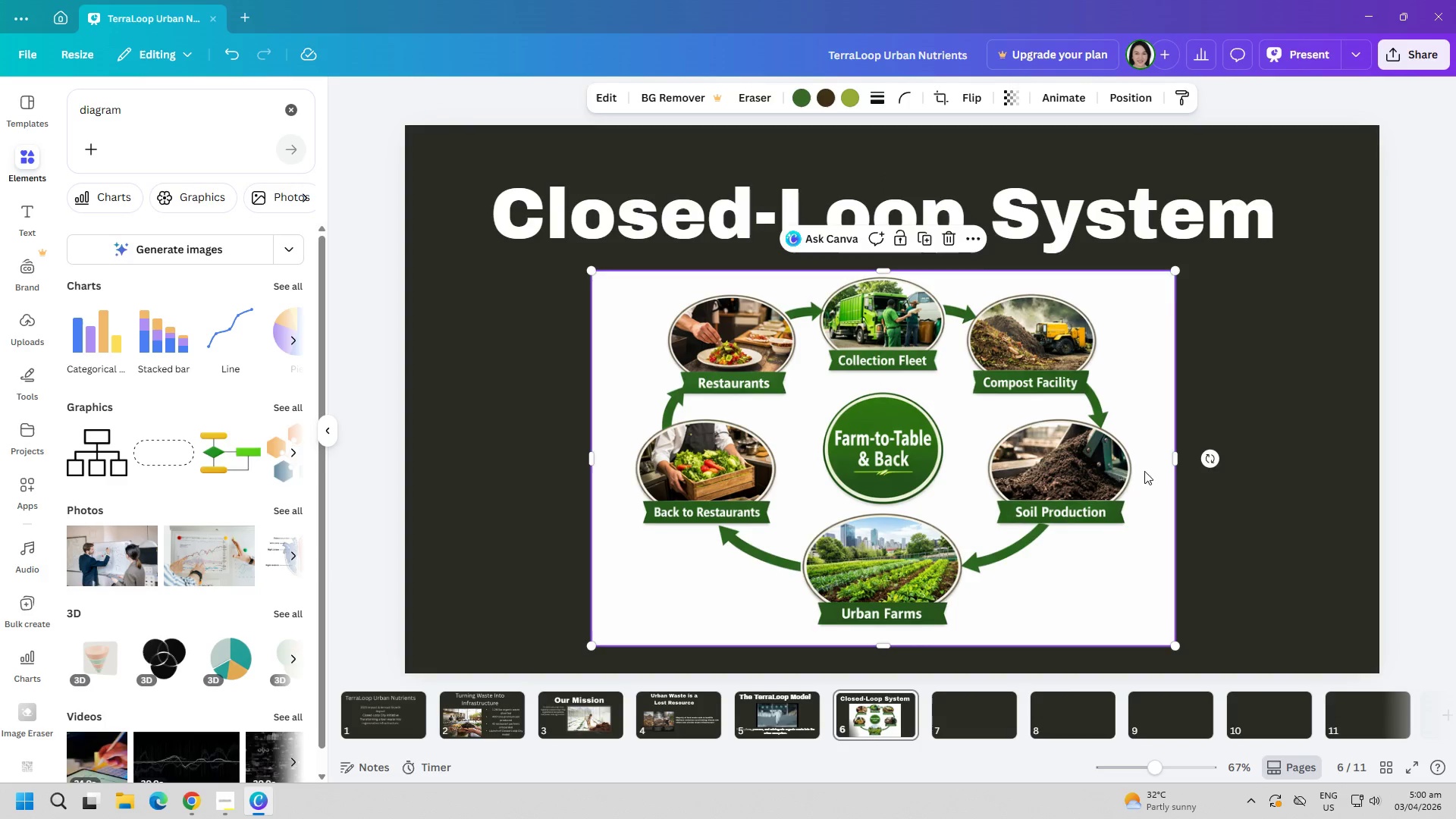 
left_click([1236, 464])
 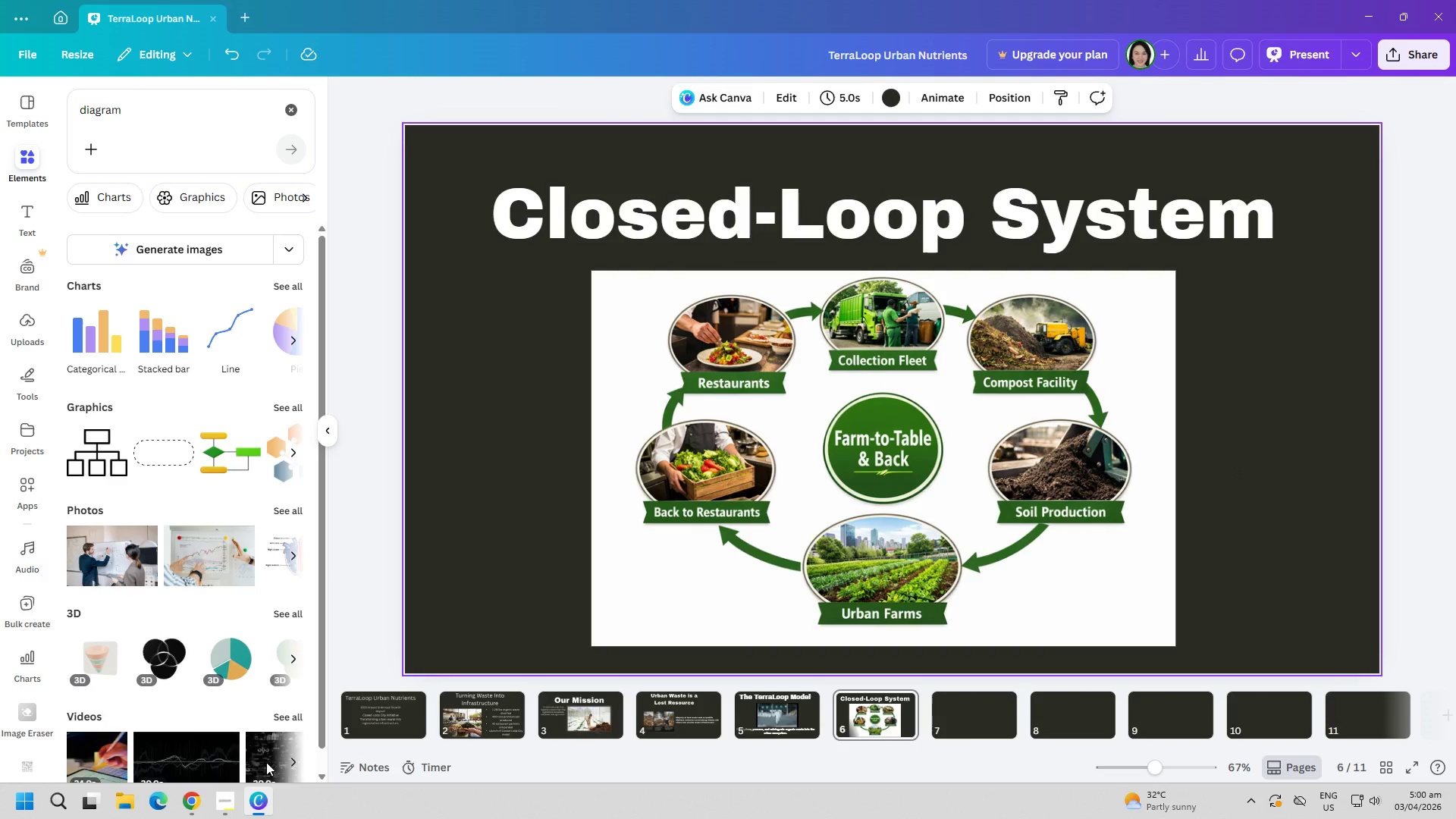 
wait(5.27)
 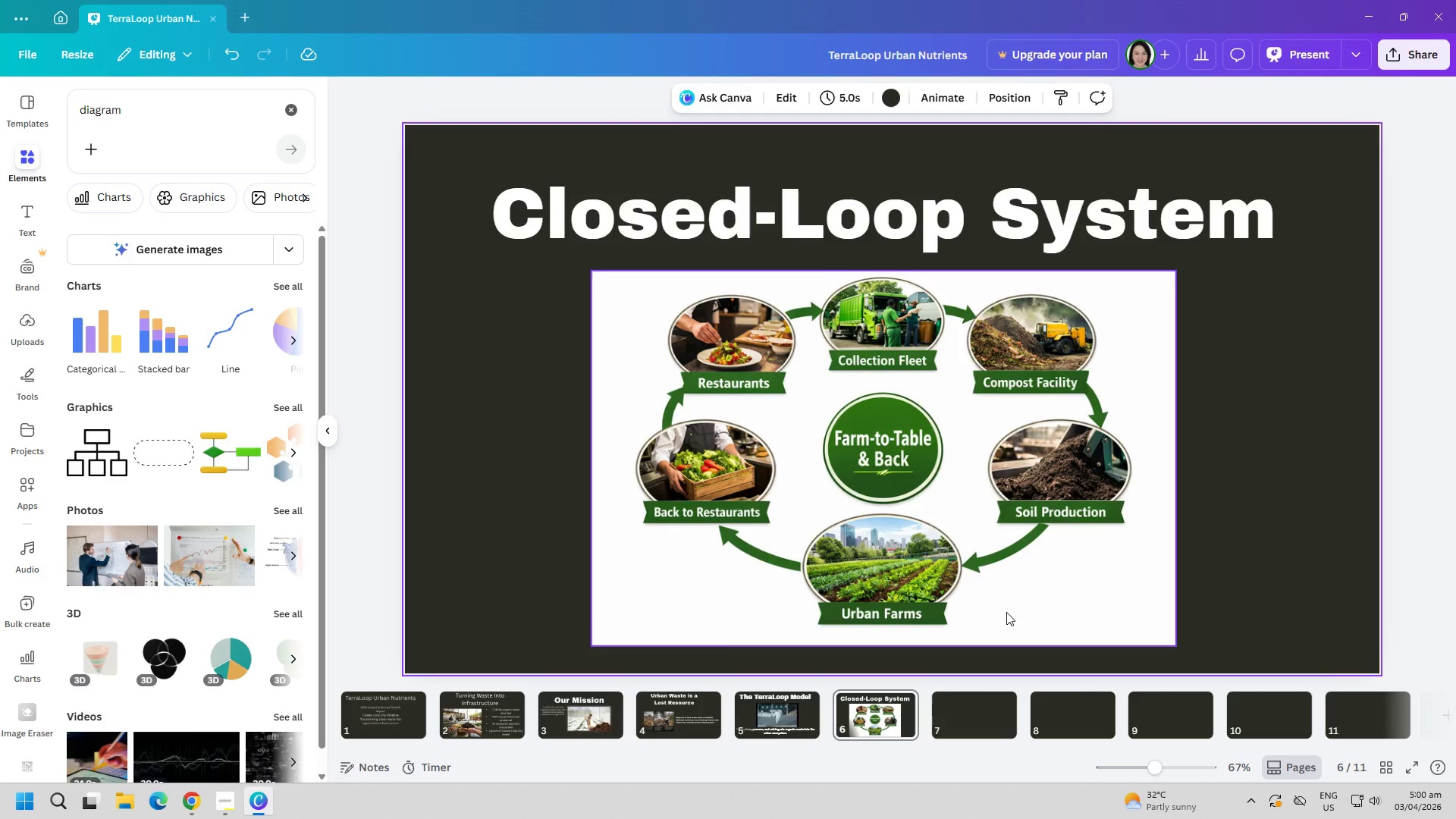 
left_click([230, 801])